 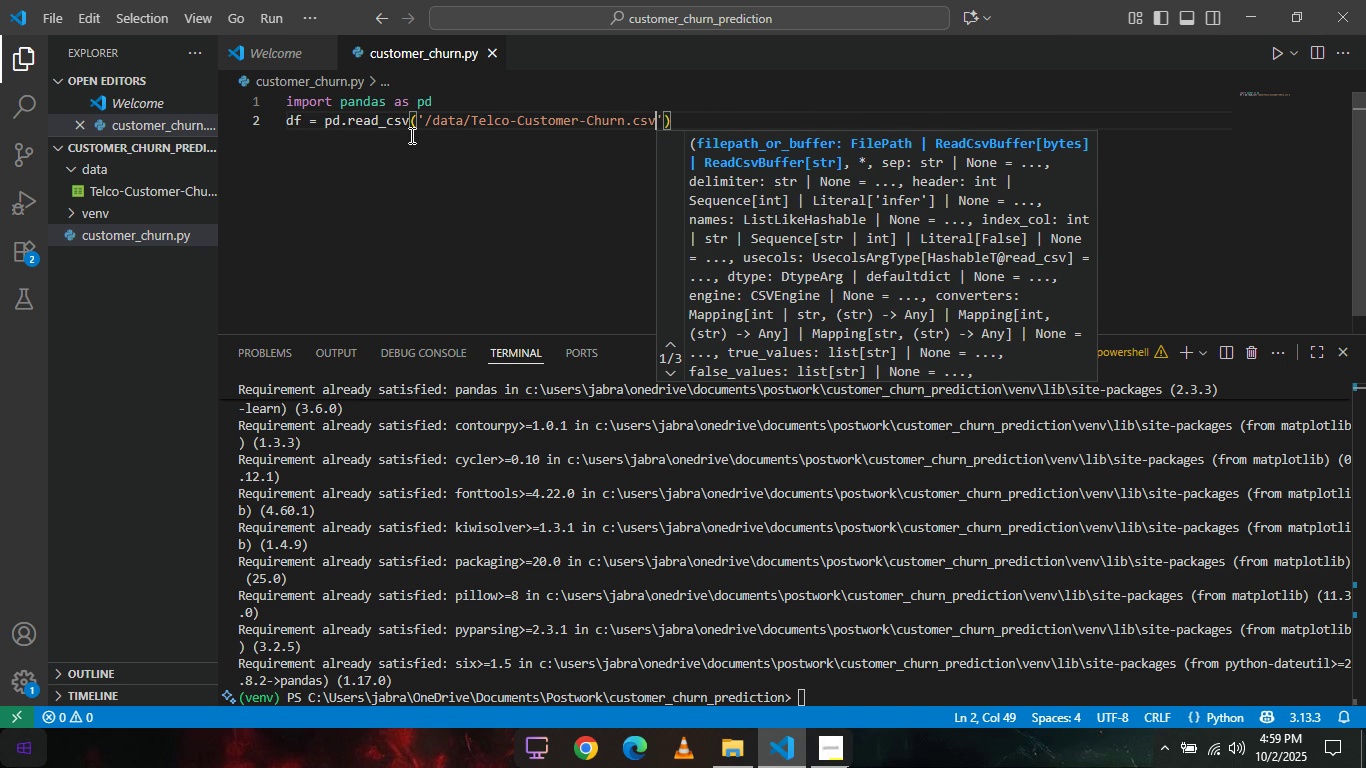 
key(ArrowRight)
 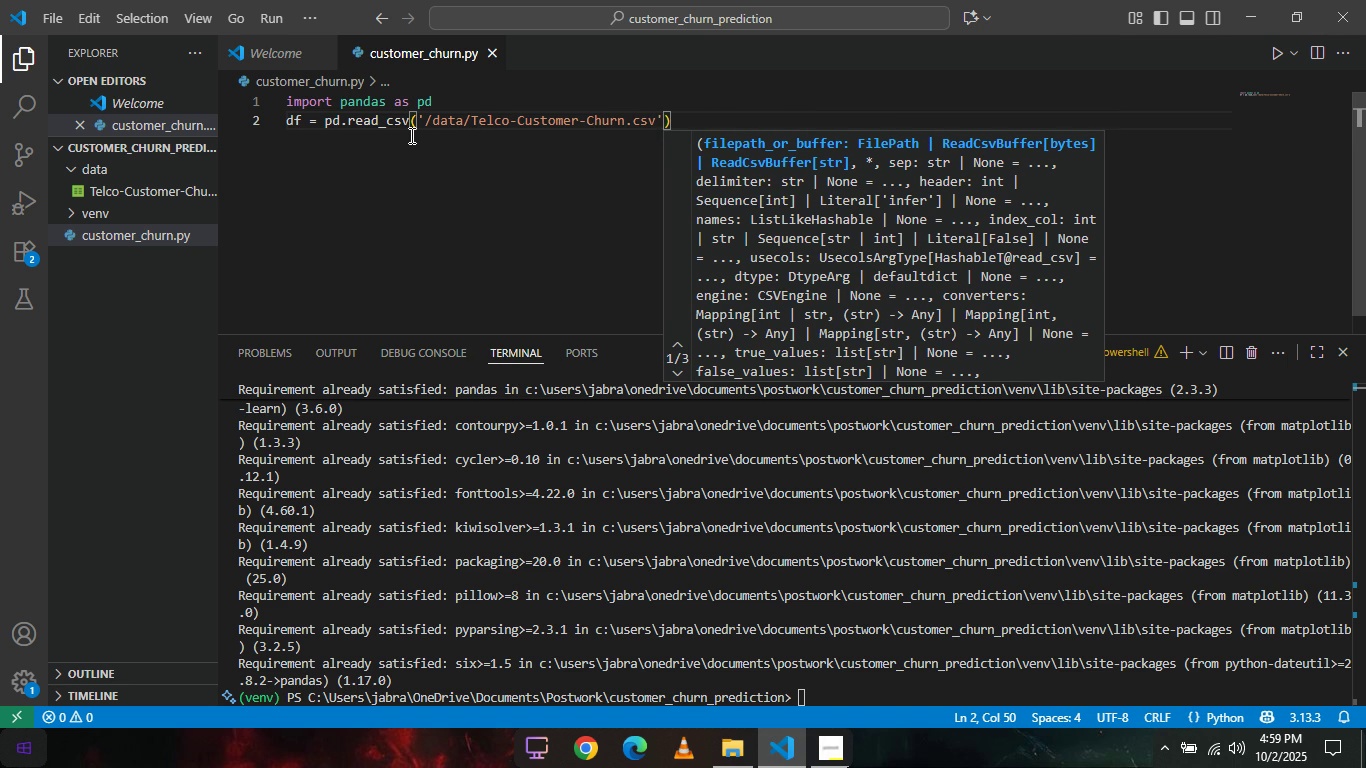 
key(ArrowRight)
 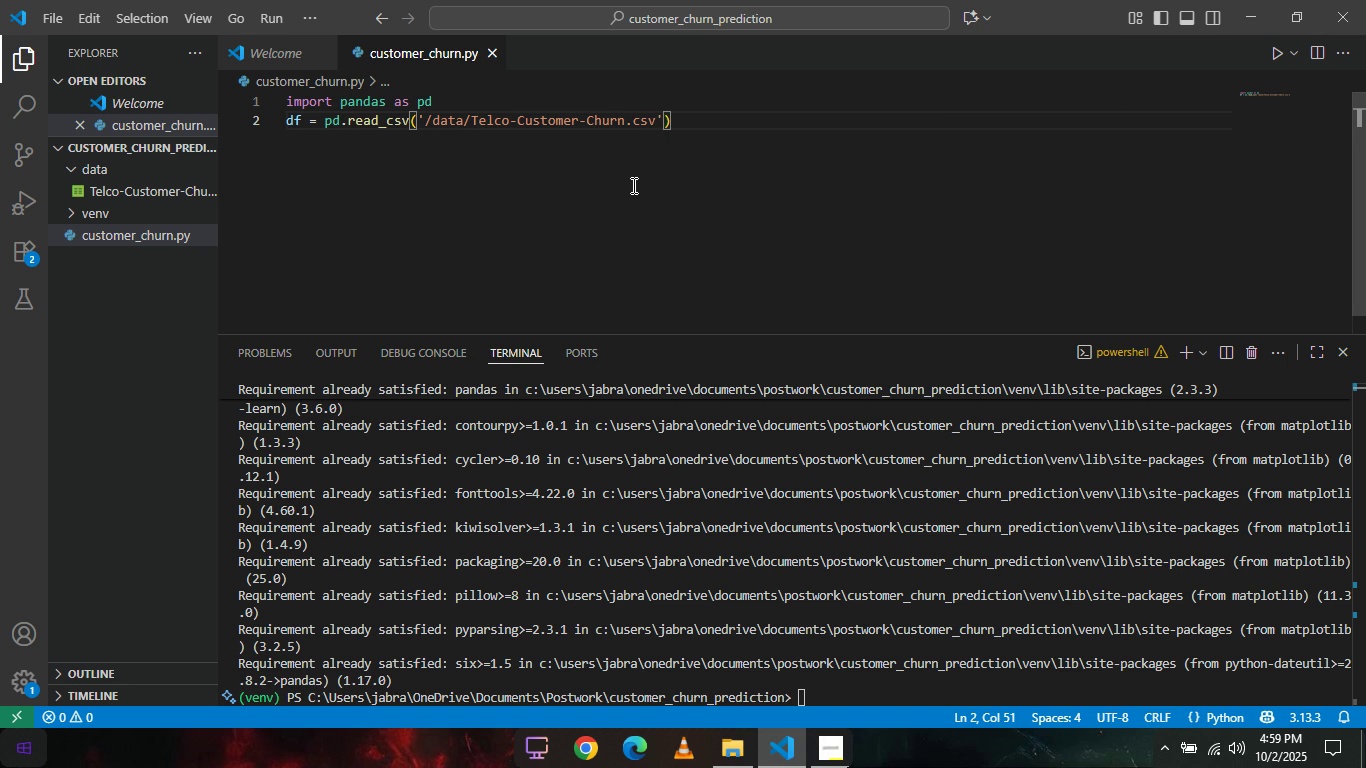 
wait(15.18)
 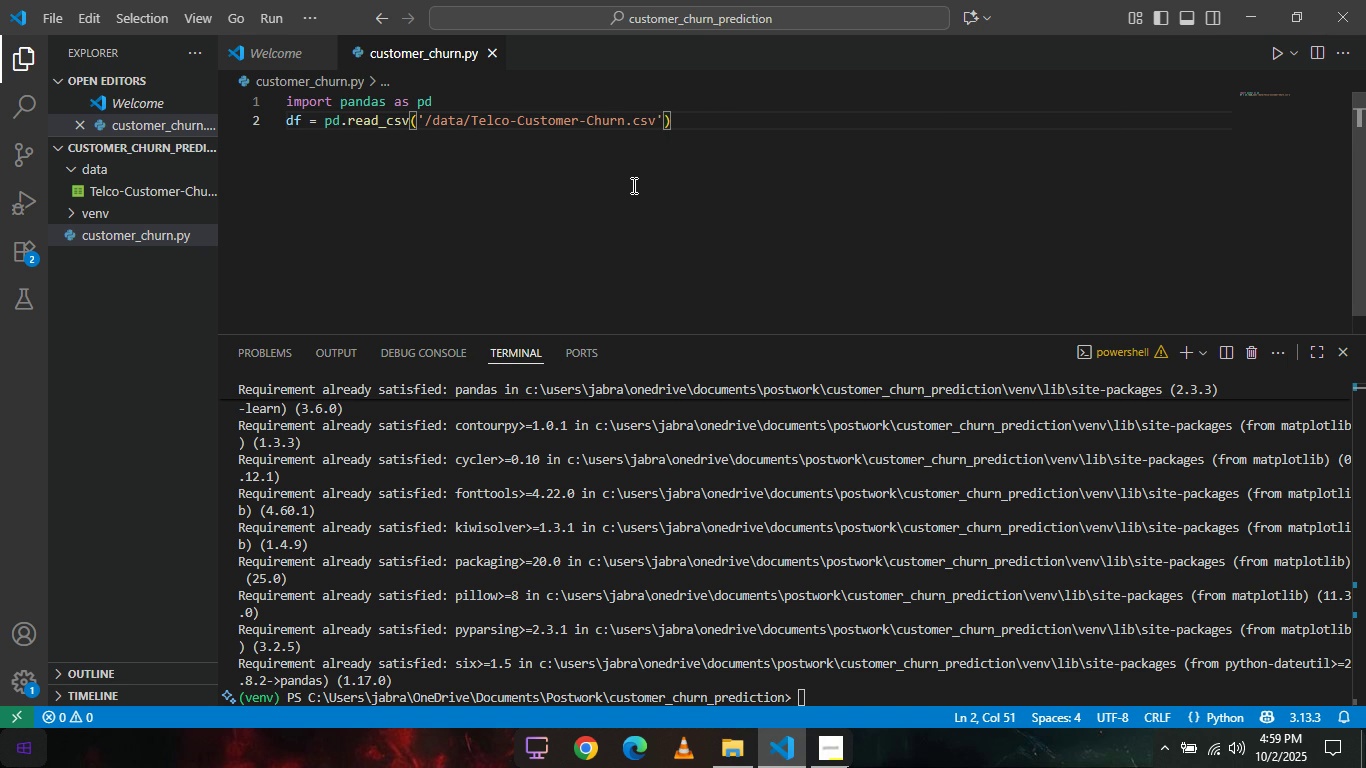 
key(Enter)
 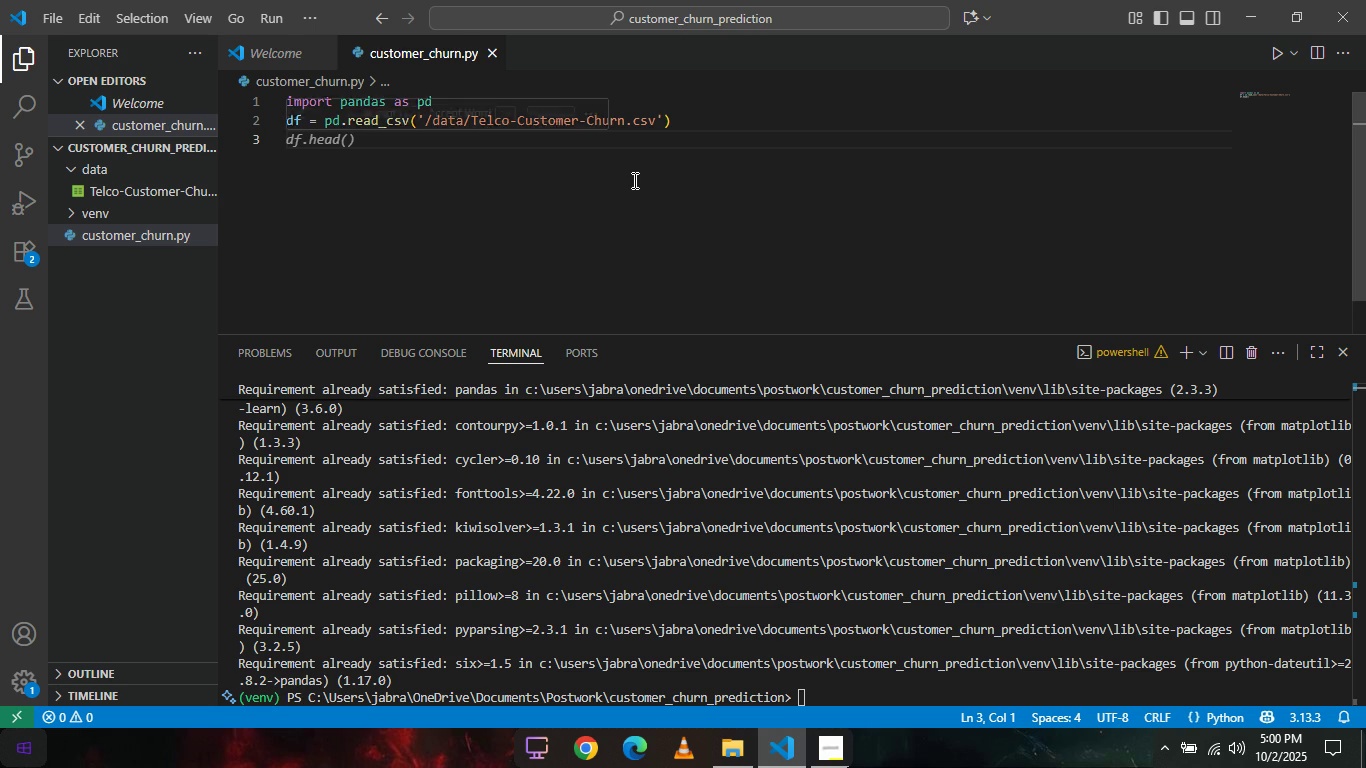 
type(df.head()